 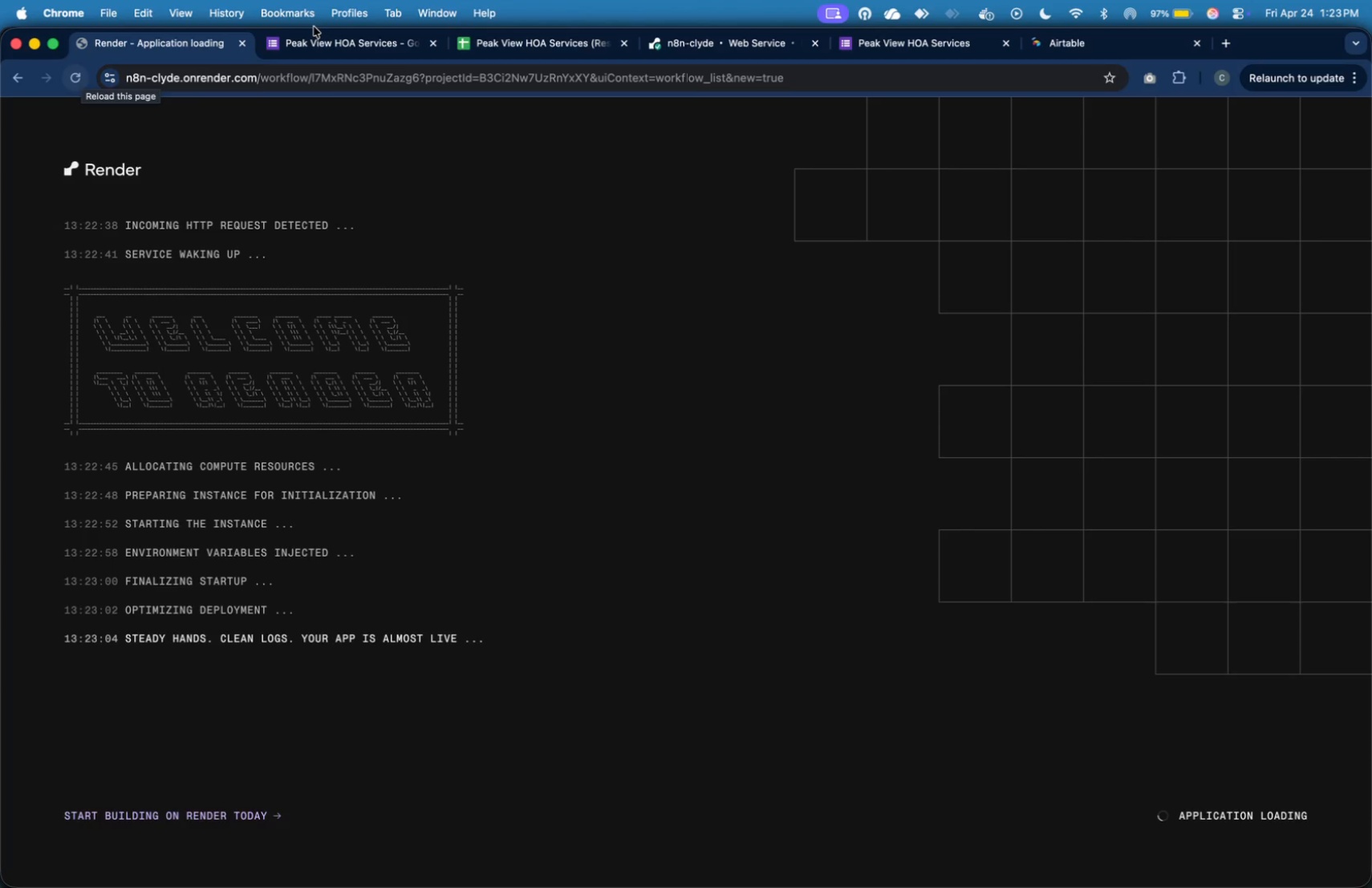 
left_click([178, 44])
 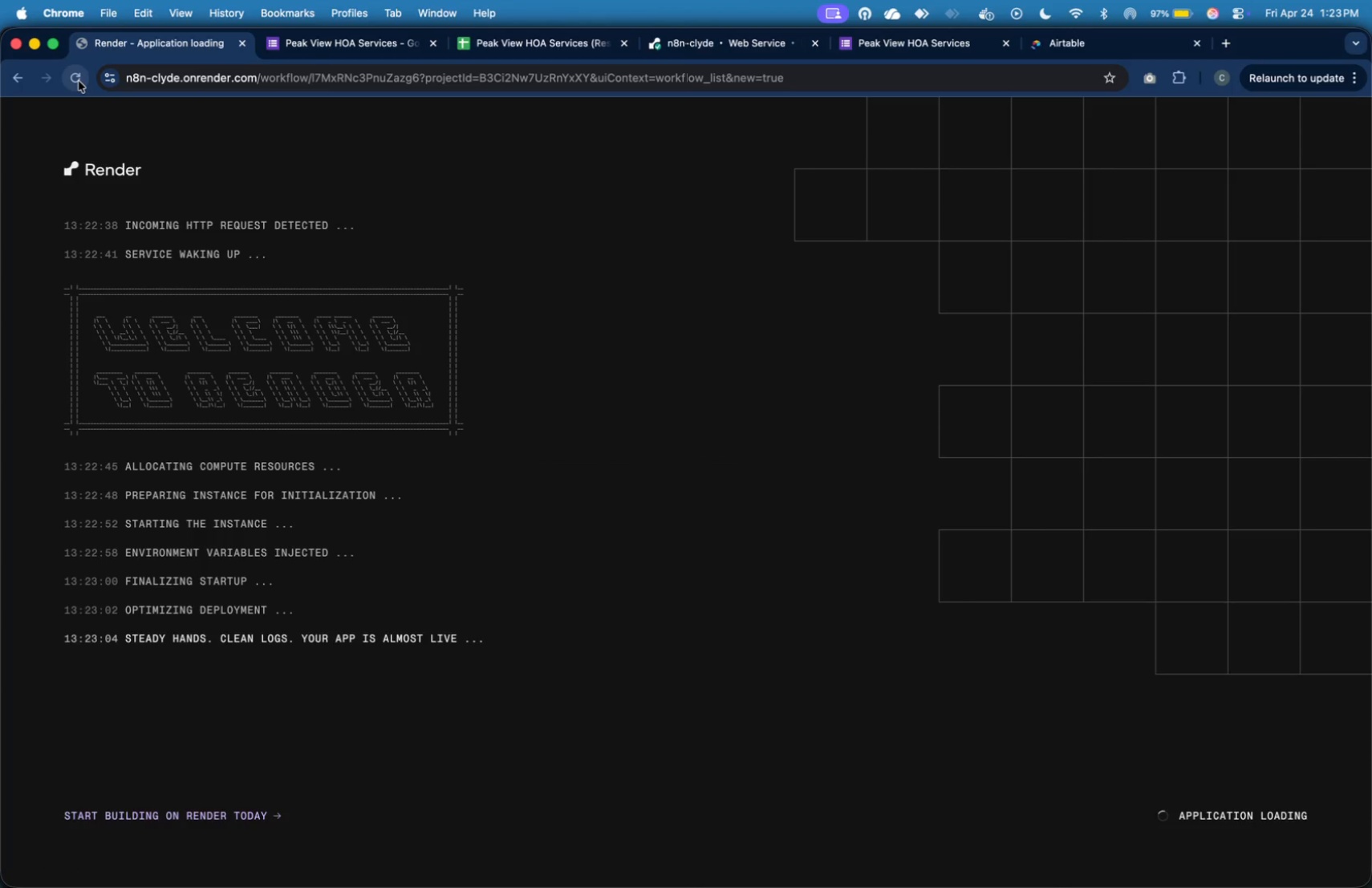 
left_click([79, 81])
 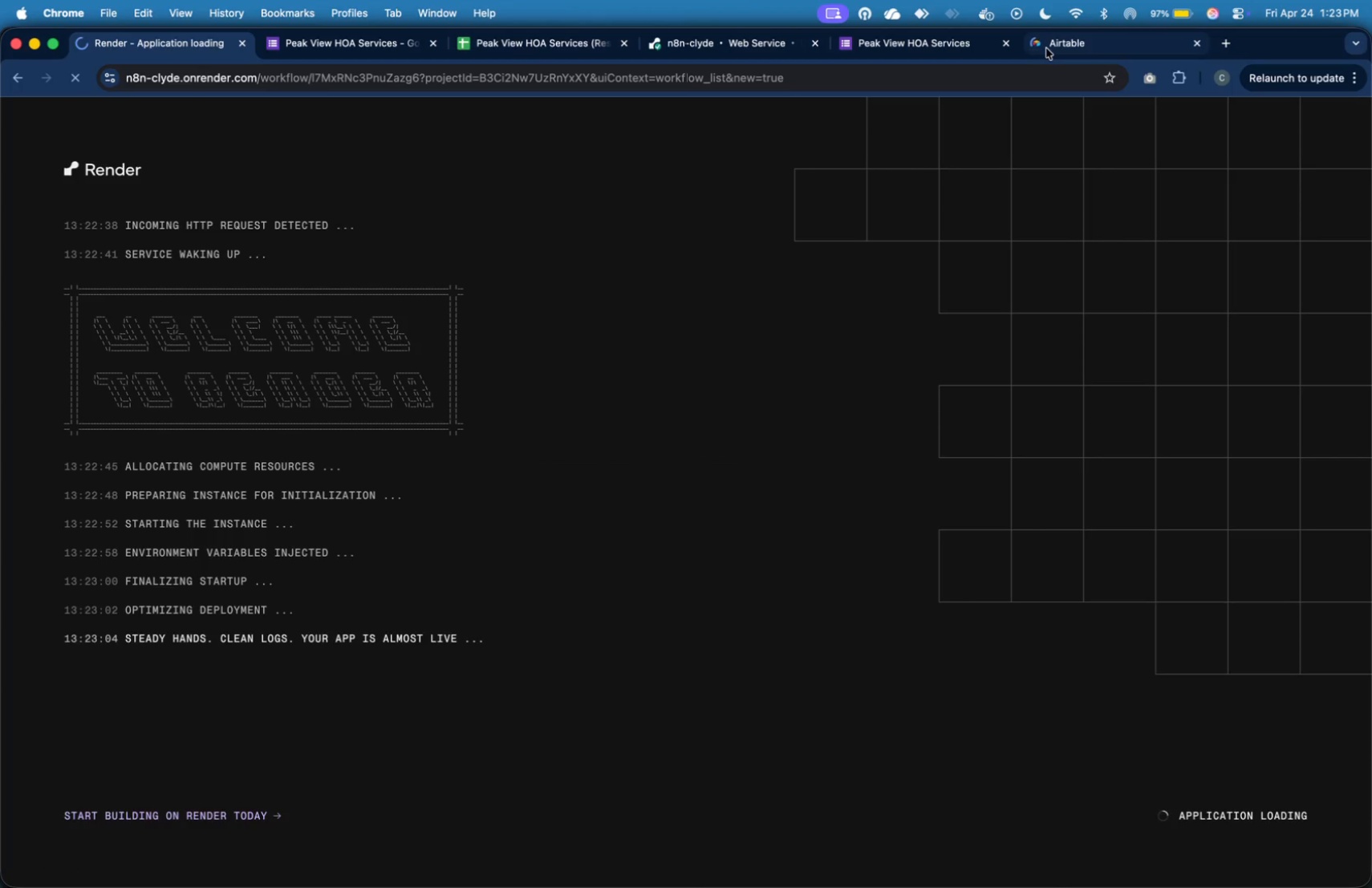 
wait(6.34)
 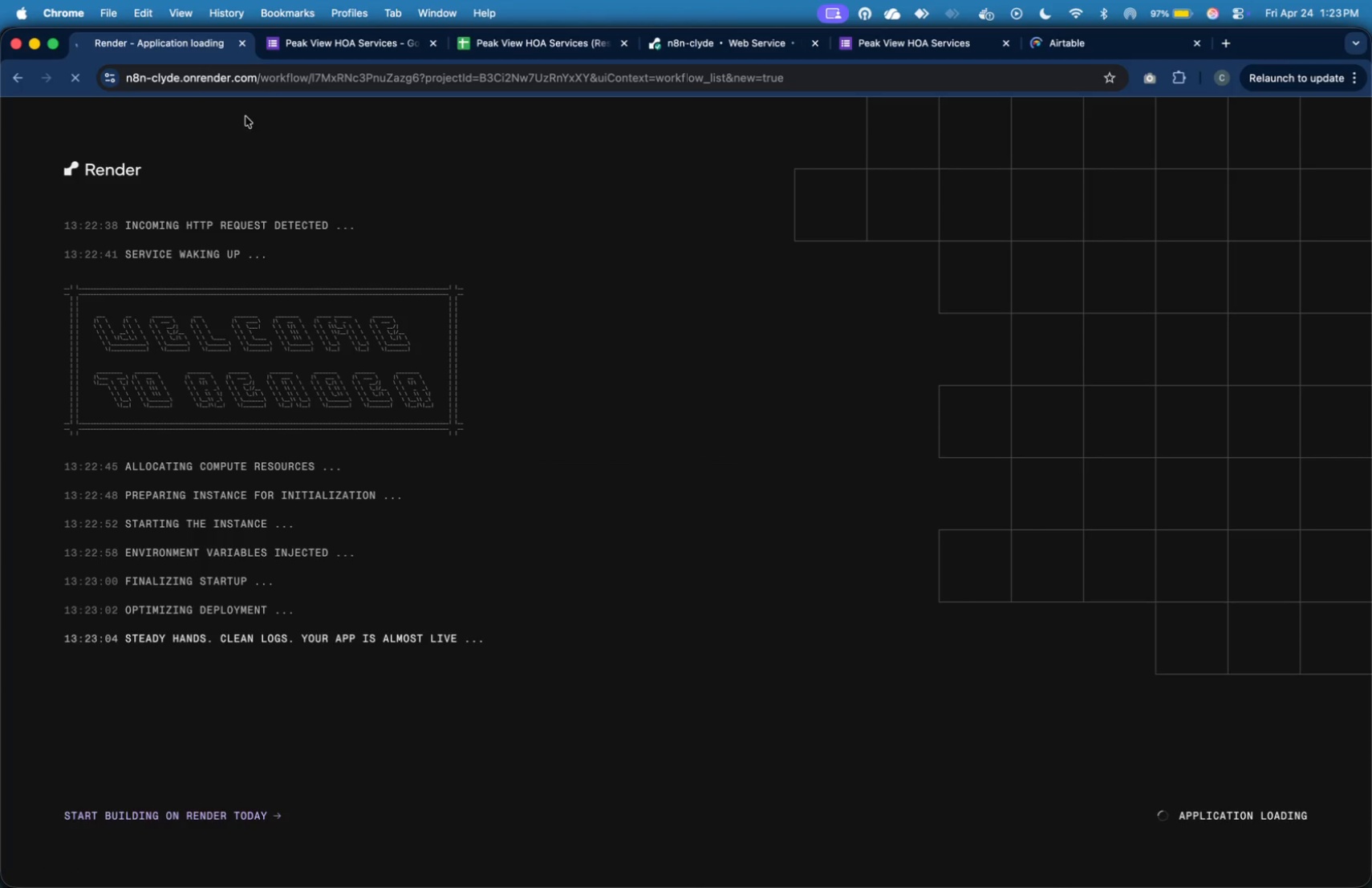 
left_click([1046, 48])
 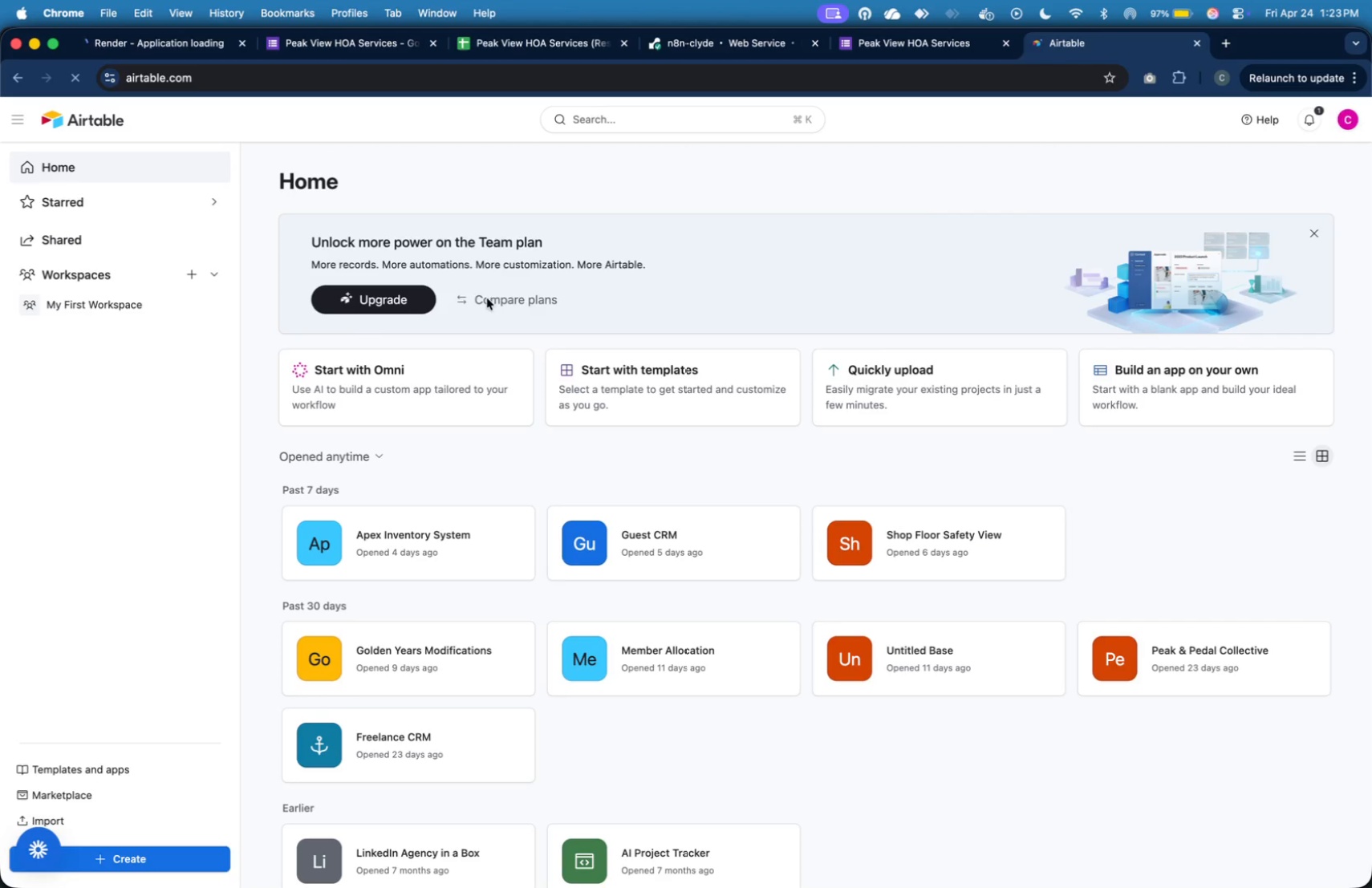 
wait(7.28)
 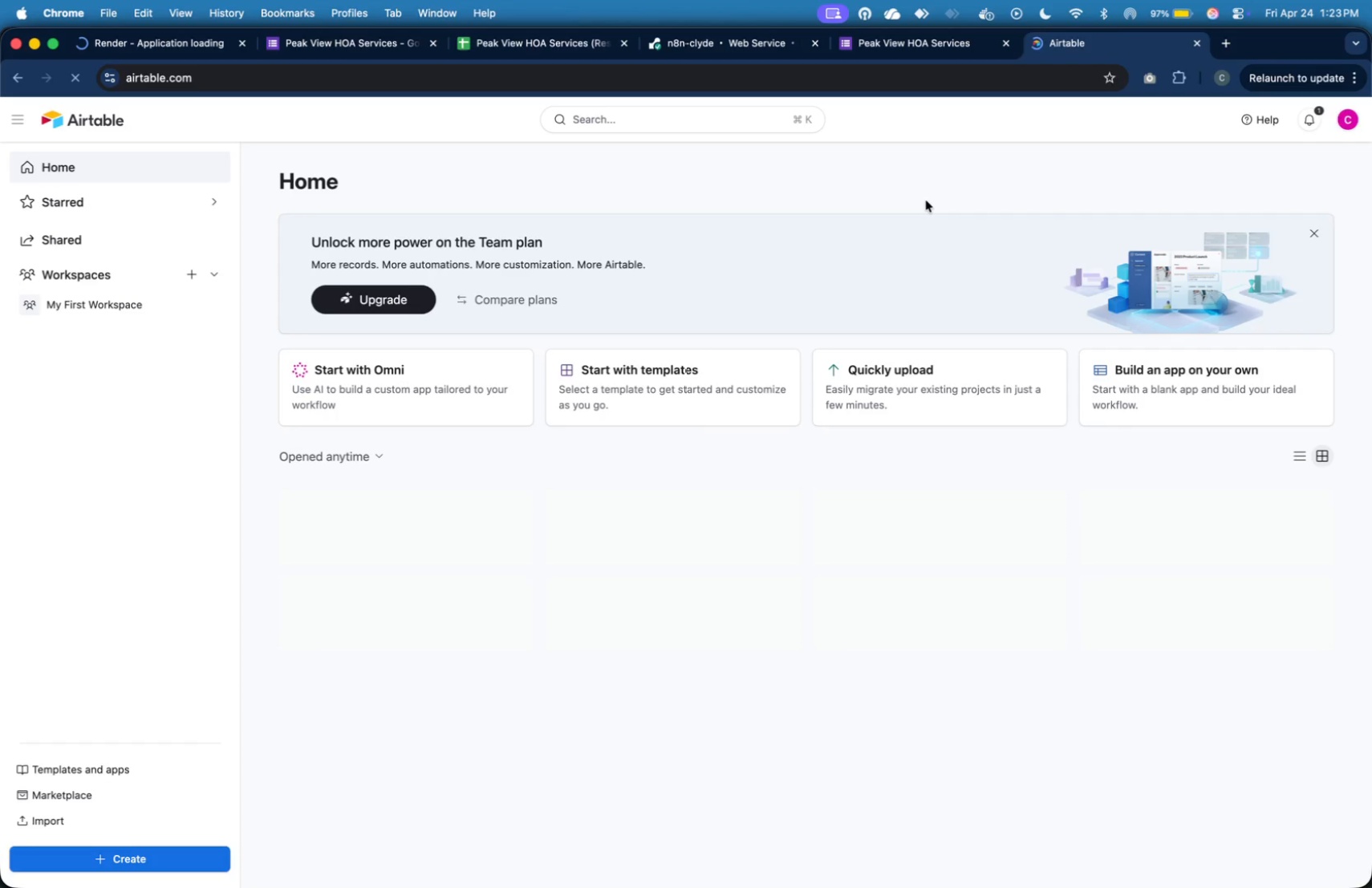 
left_click([142, 314])
 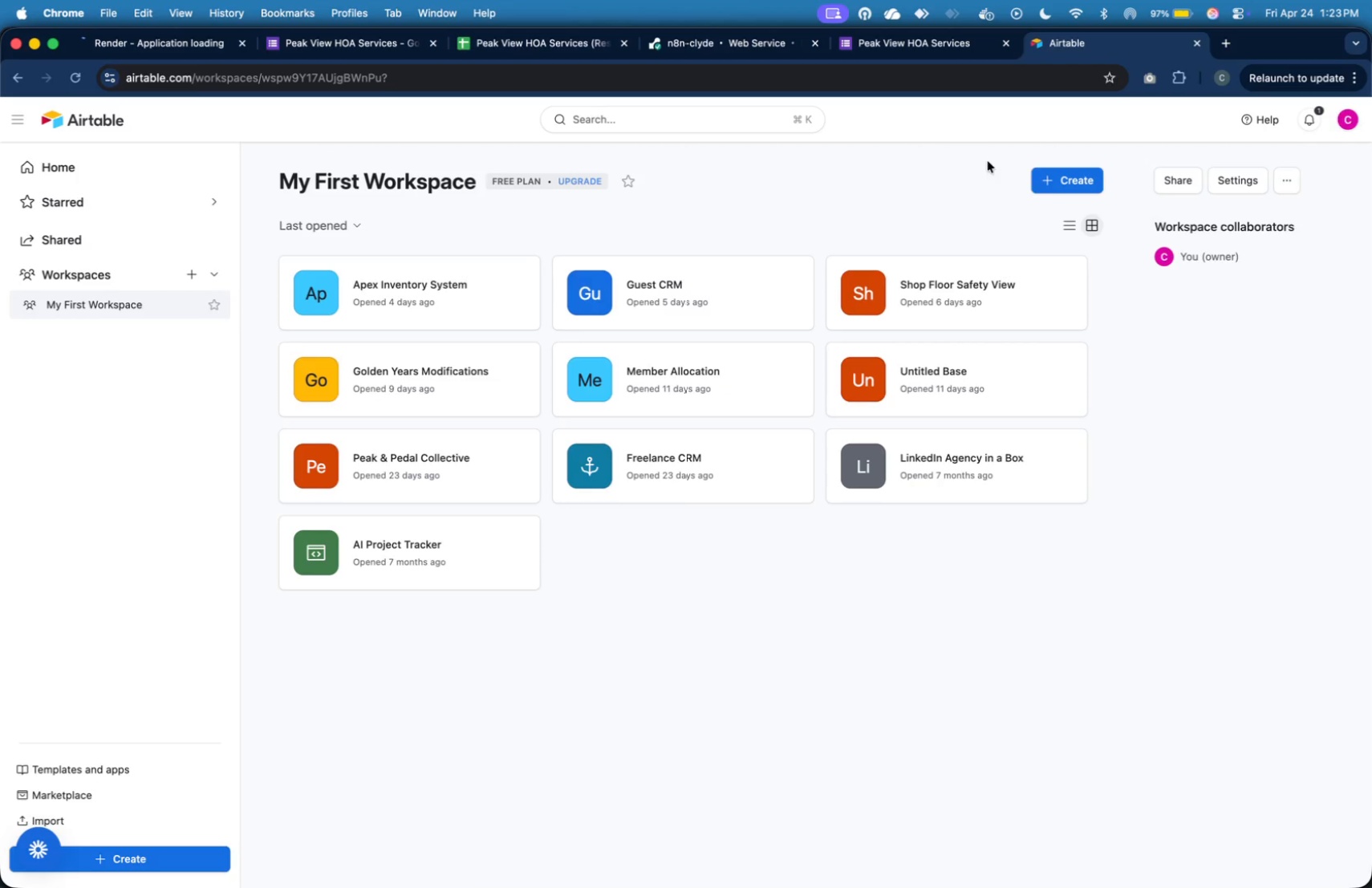 
left_click([1047, 174])
 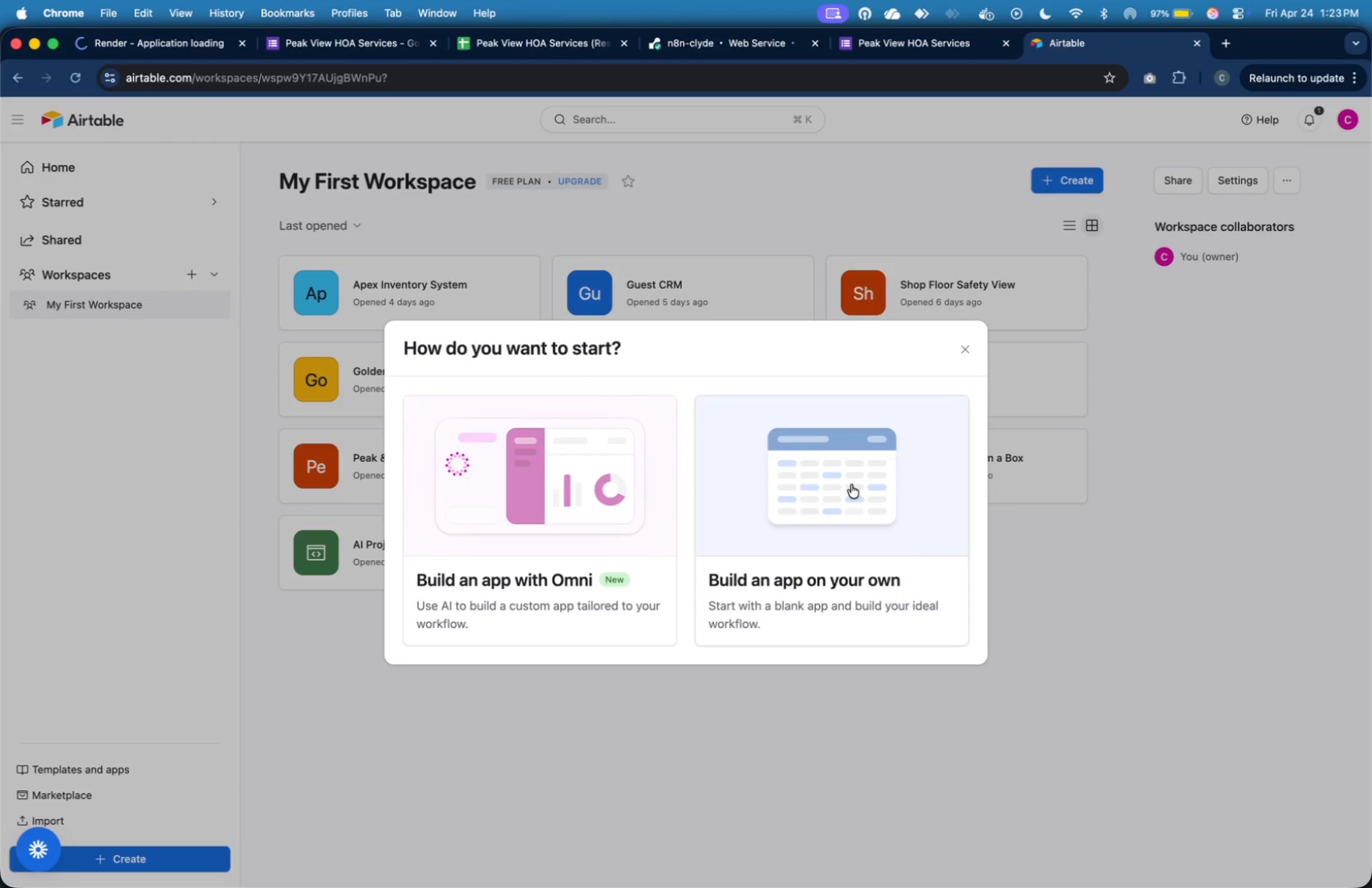 
left_click([851, 485])
 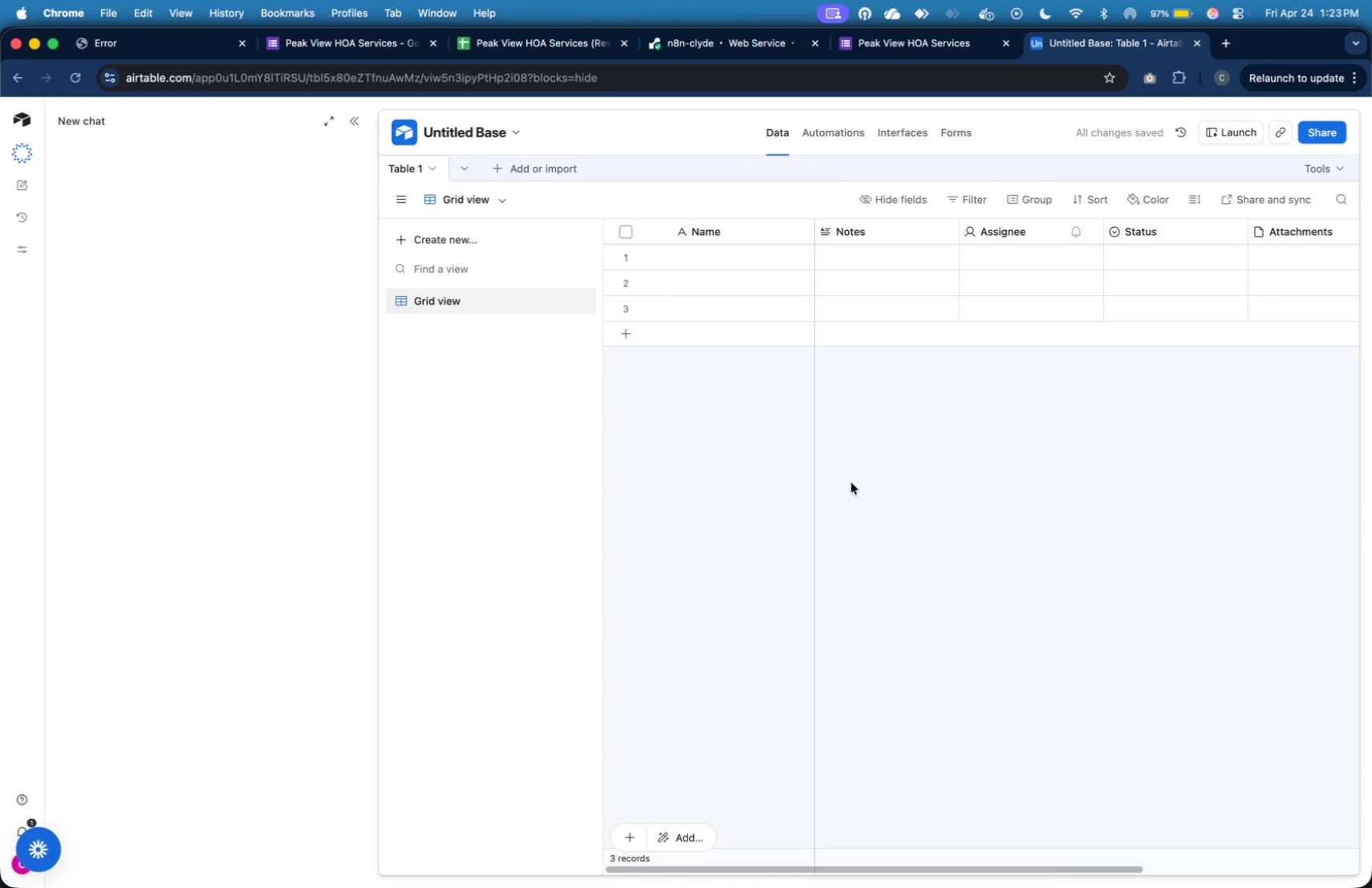 
wait(14.07)
 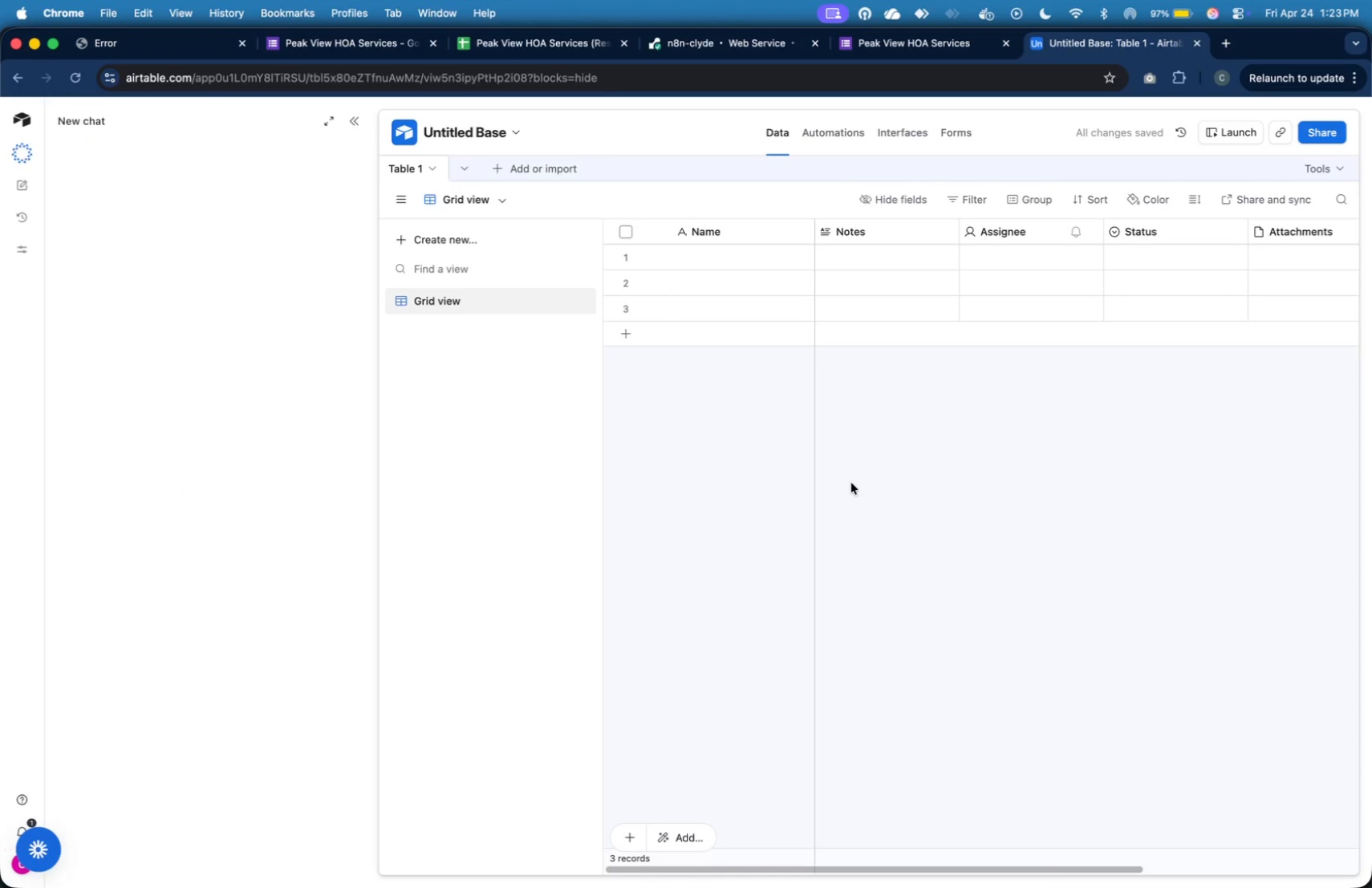 
left_click([357, 122])
 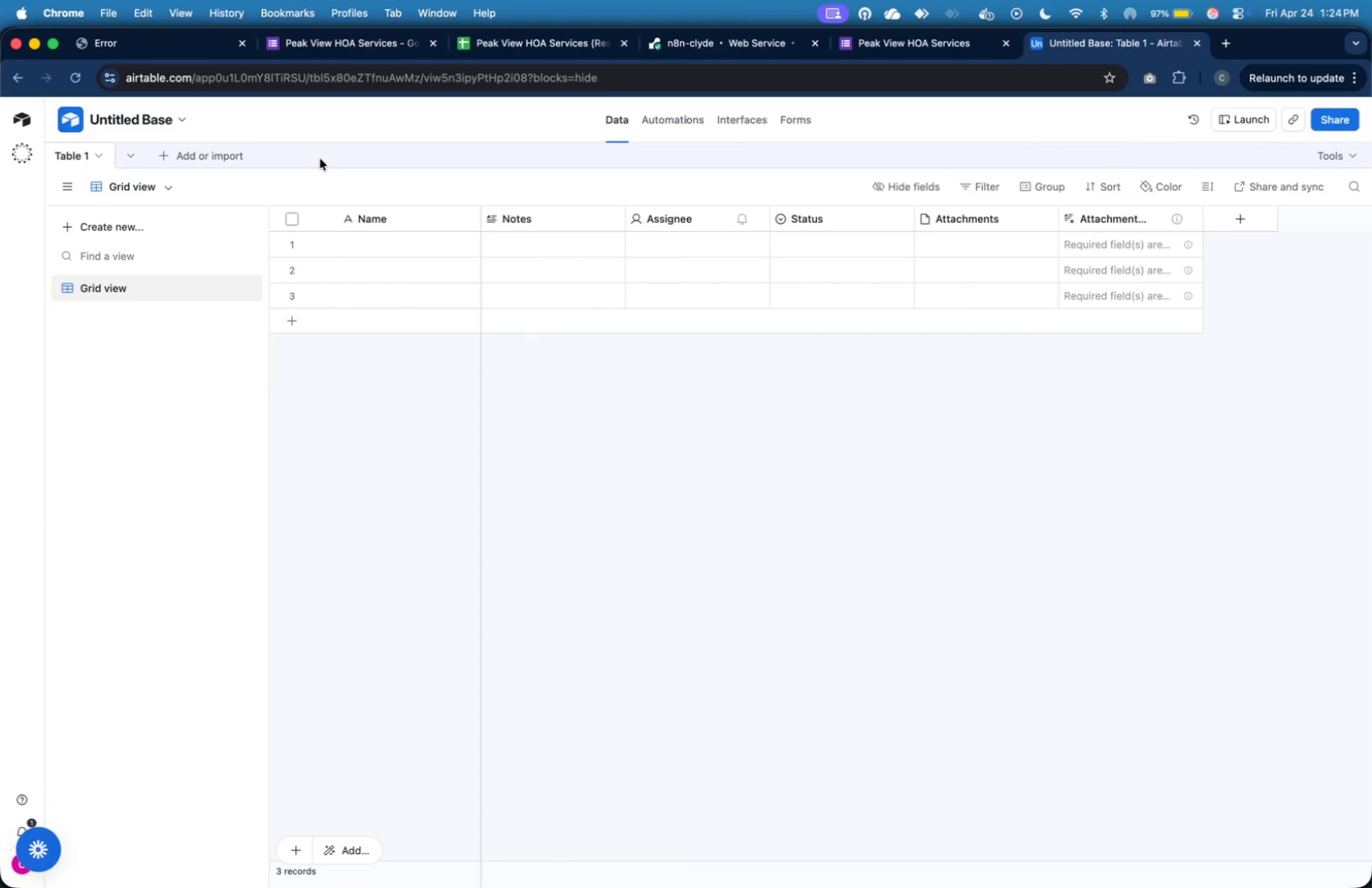 
wait(5.83)
 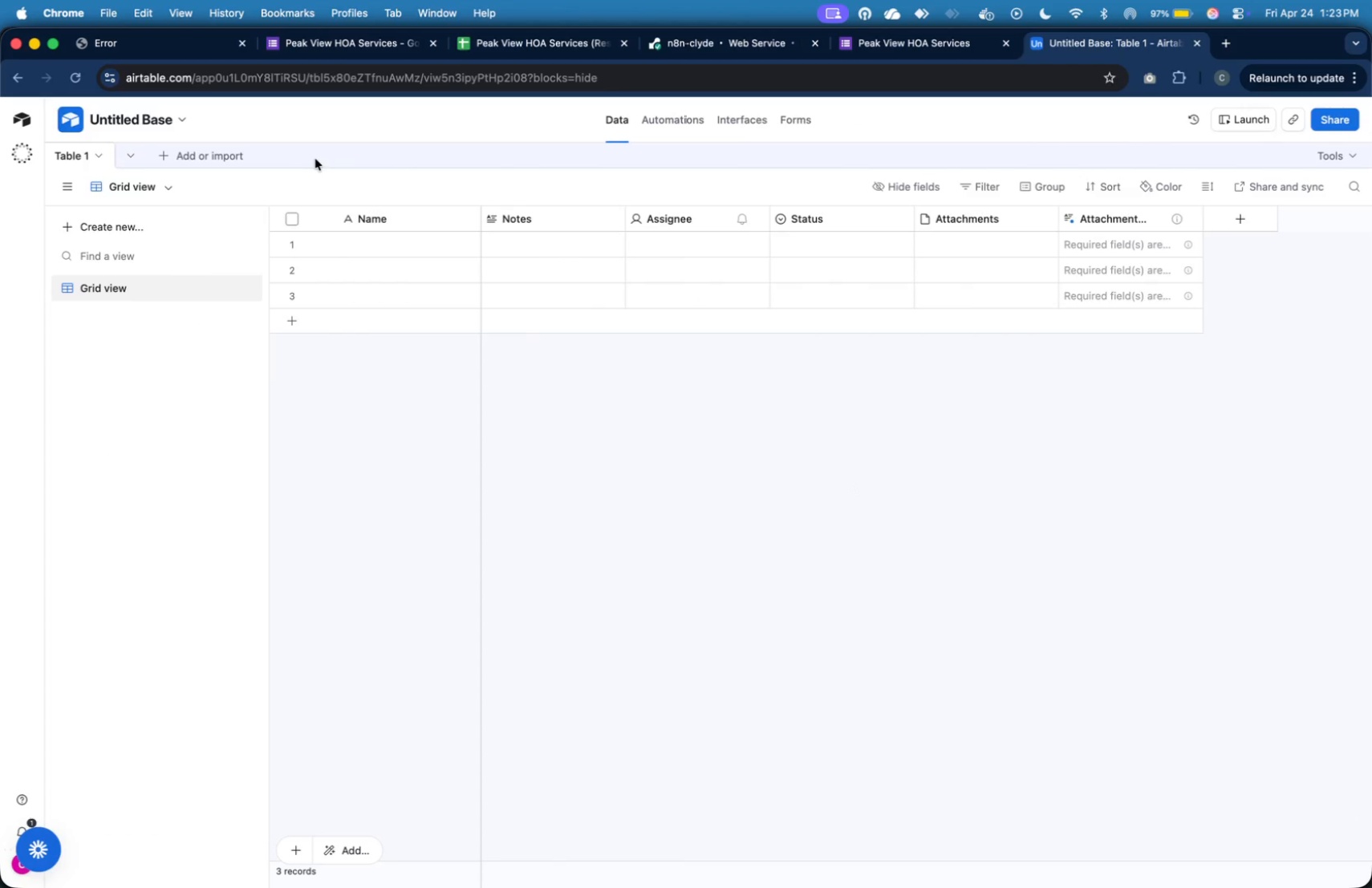 
key(Meta+Tab)